 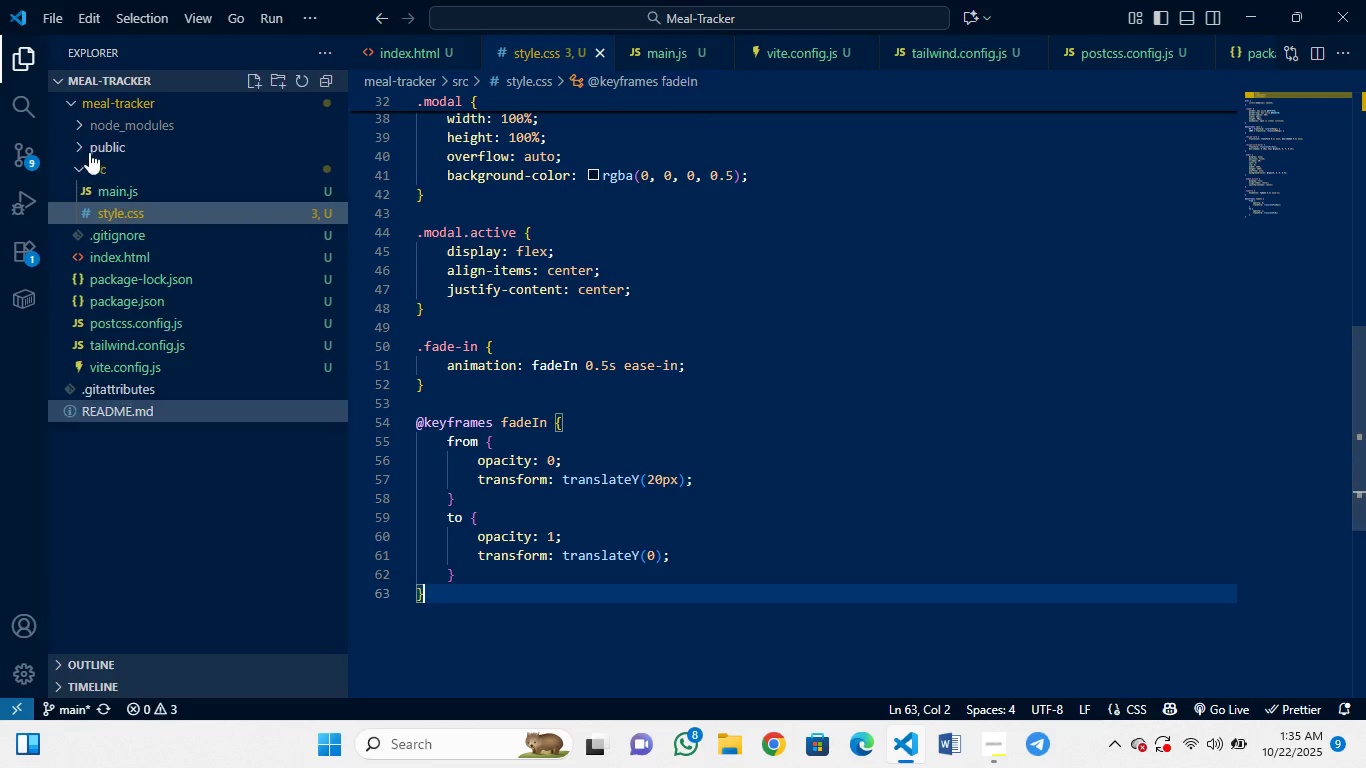 
left_click([461, 115])
 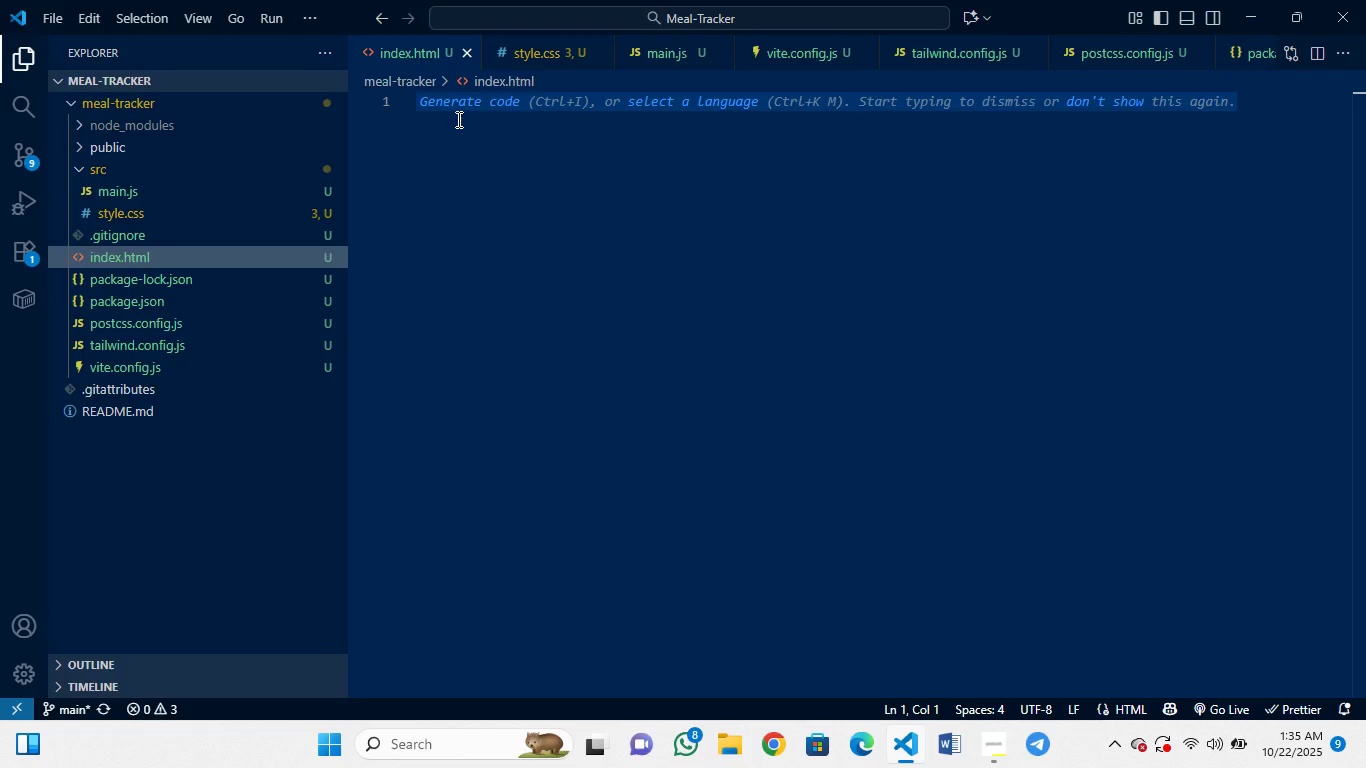 
wait(23.58)
 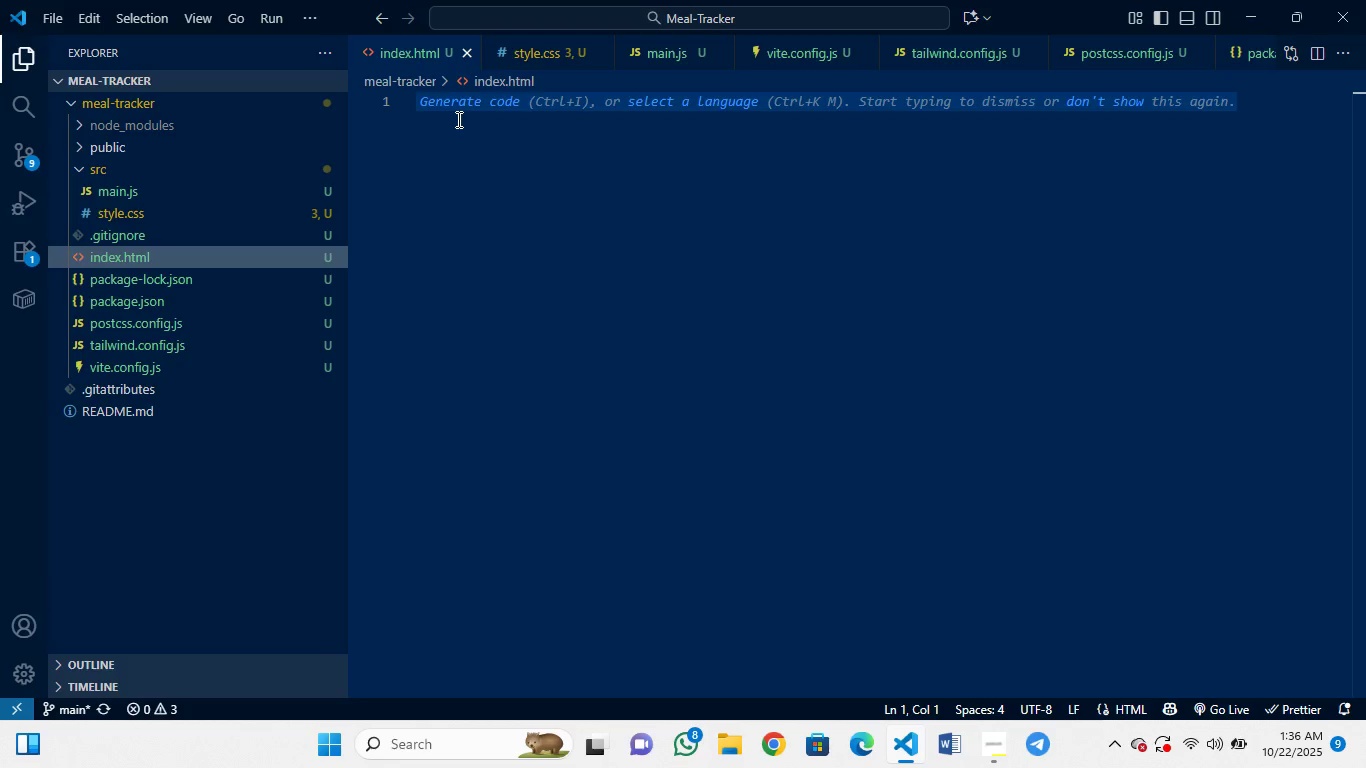 
key(Control+Z)
 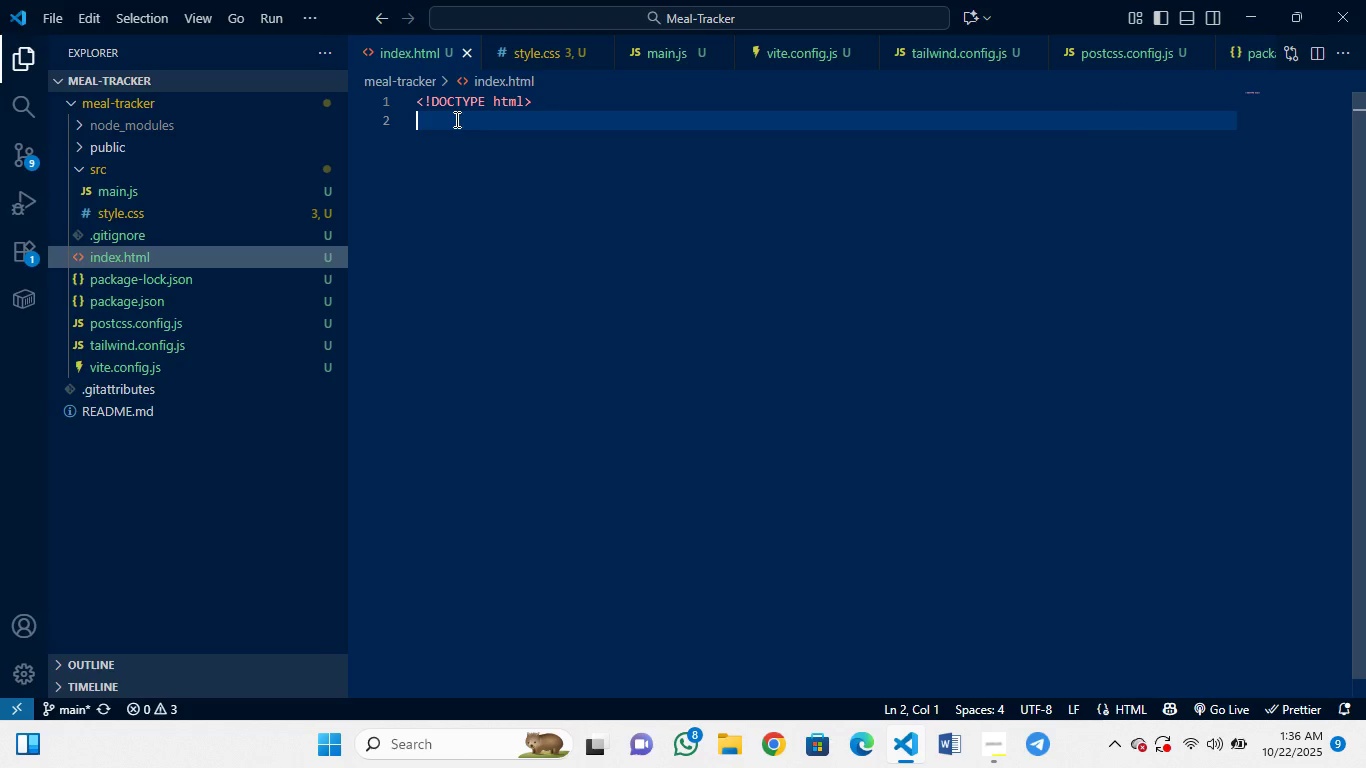 
key(Control+Z)
 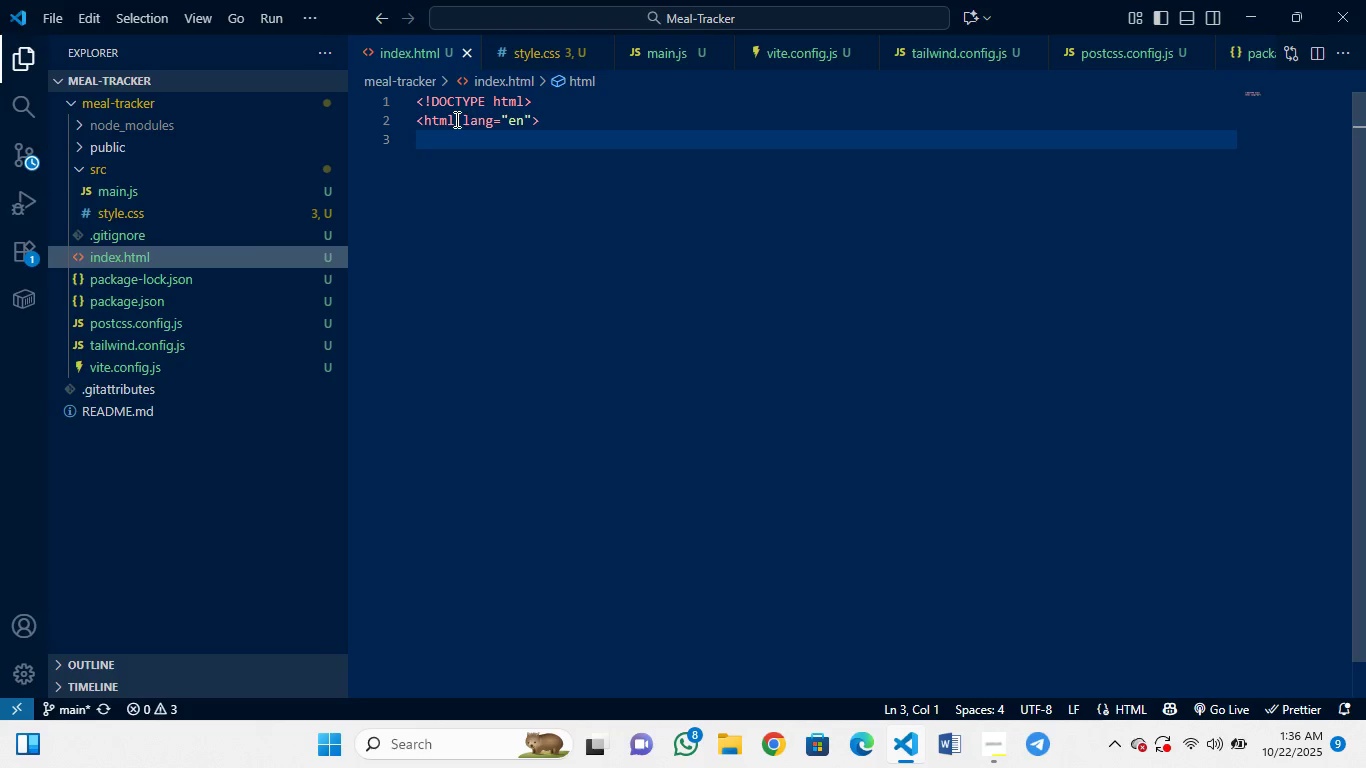 
key(Control+Z)
 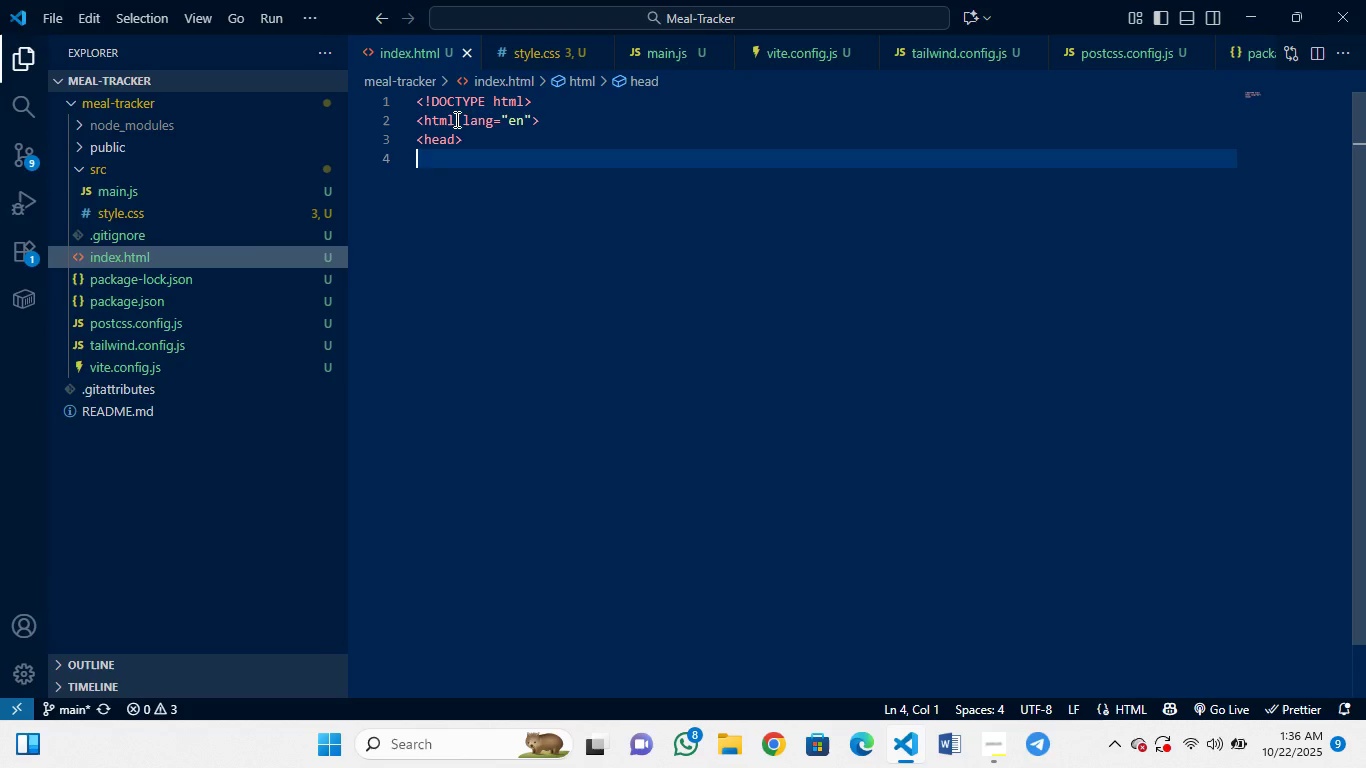 
key(Control+Z)
 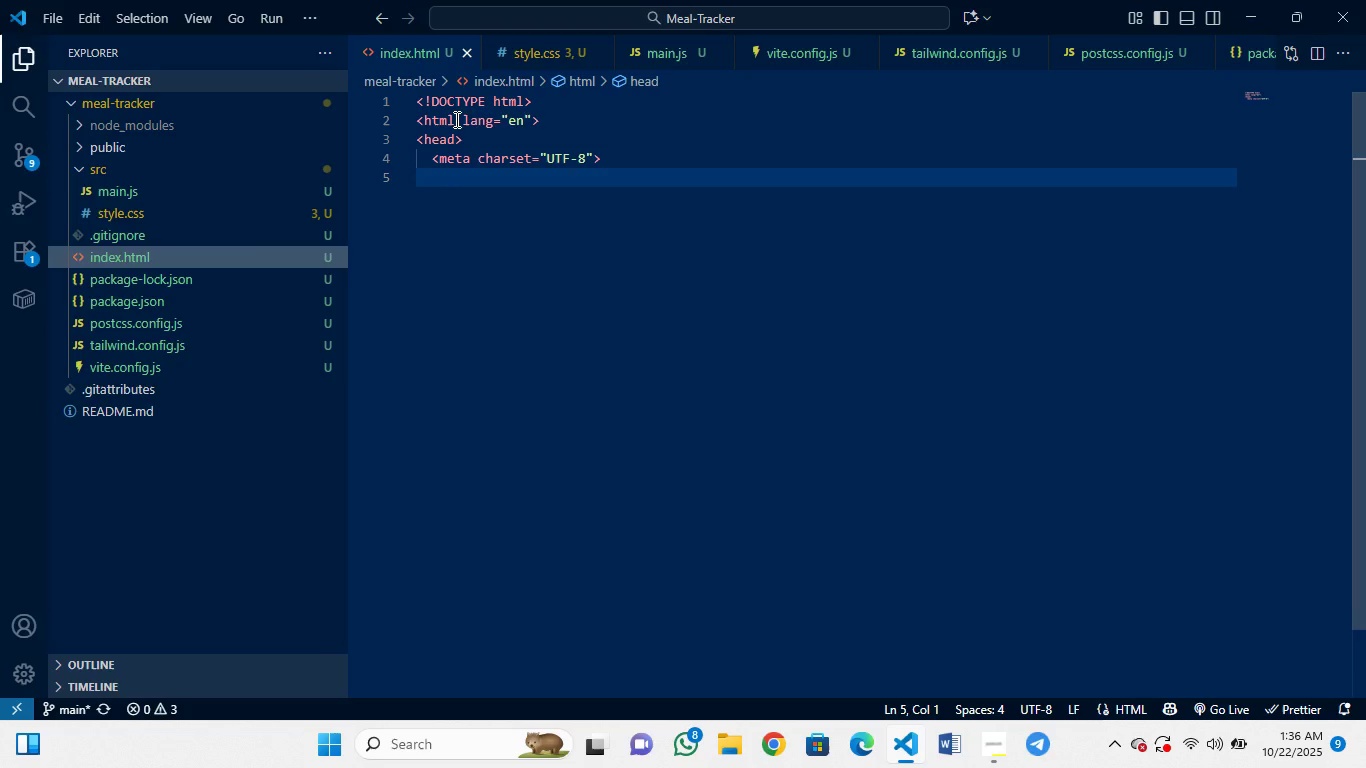 
key(Control+Z)
 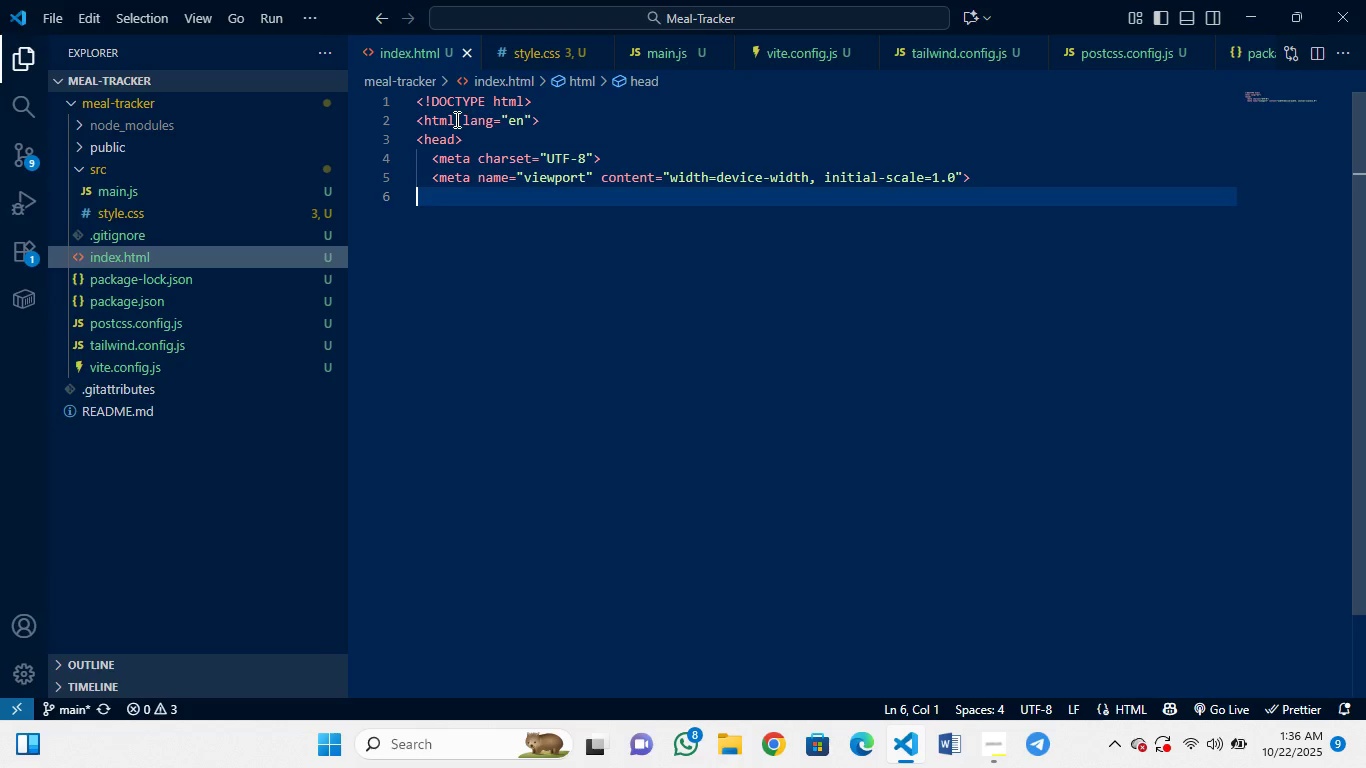 
key(Control+Z)
 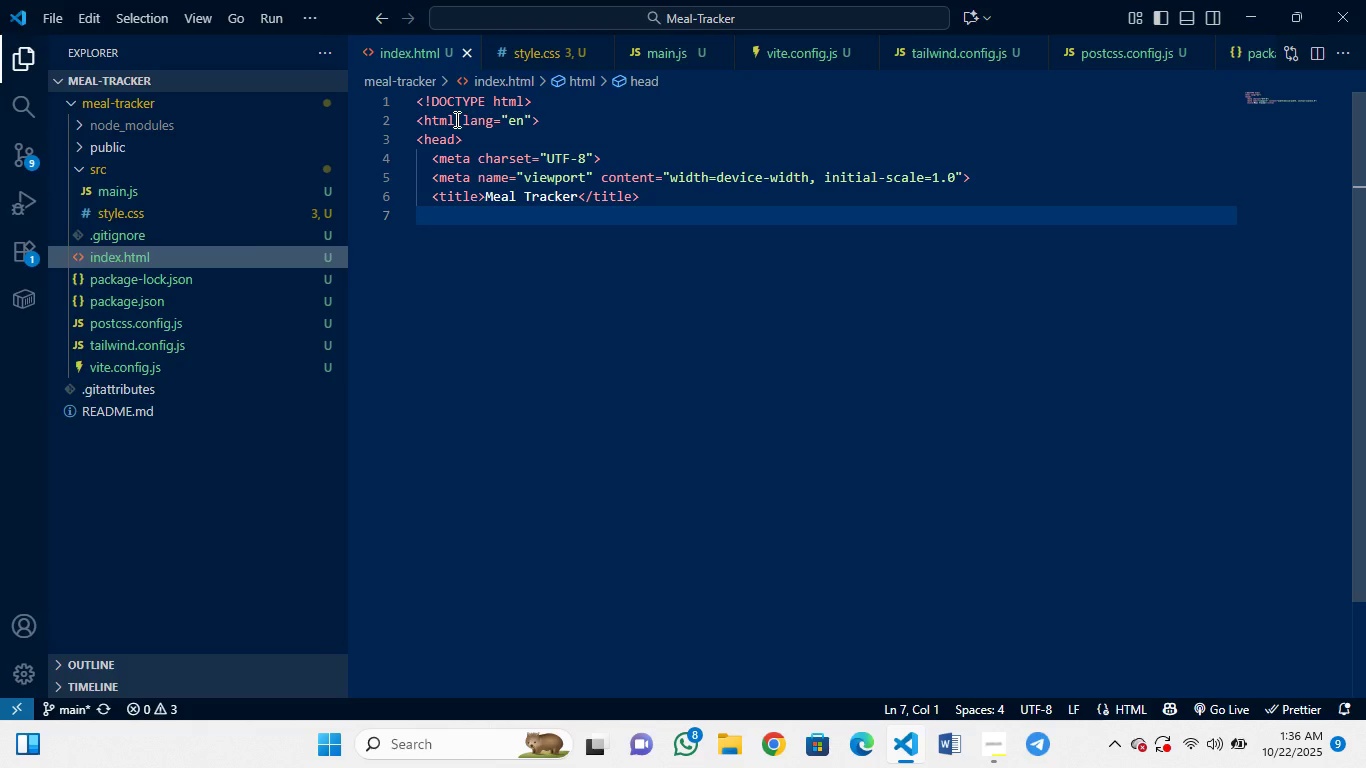 
key(Control+Z)
 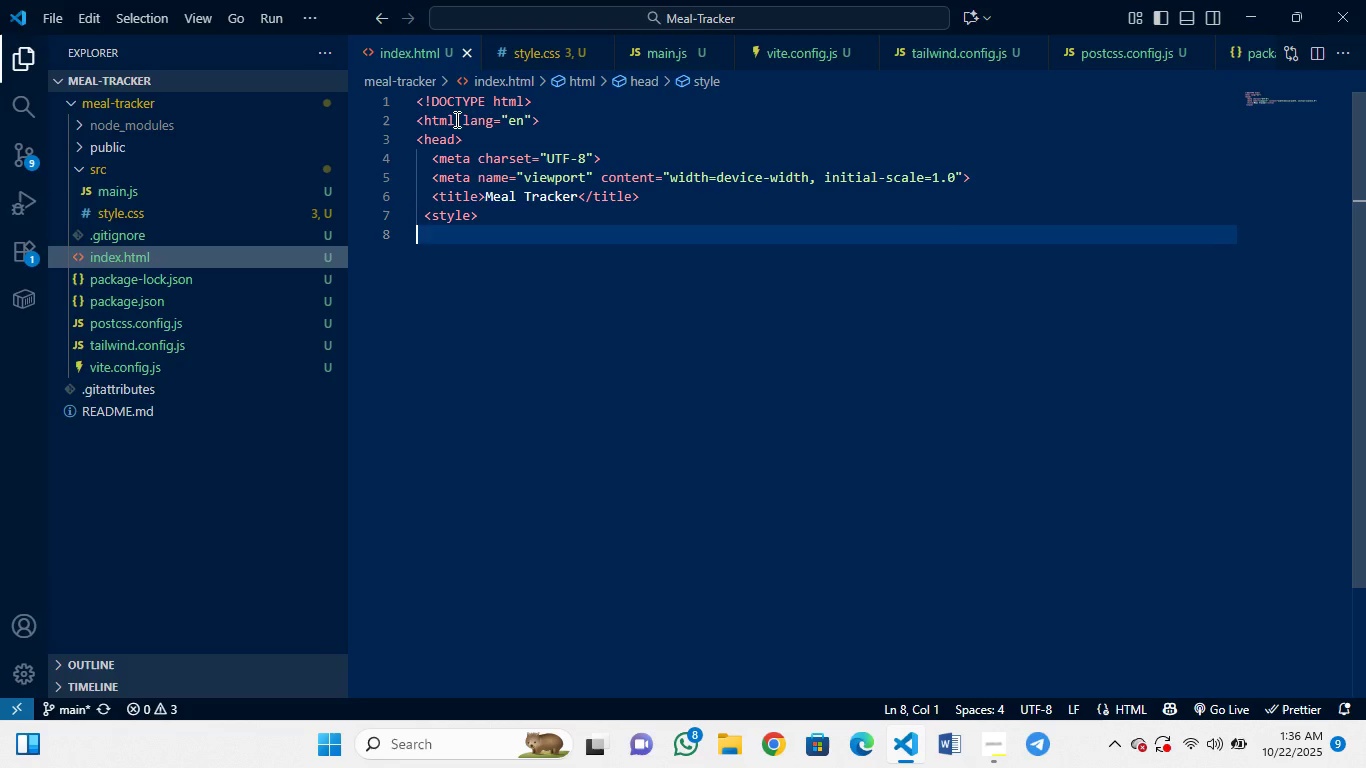 
key(Control+Z)
 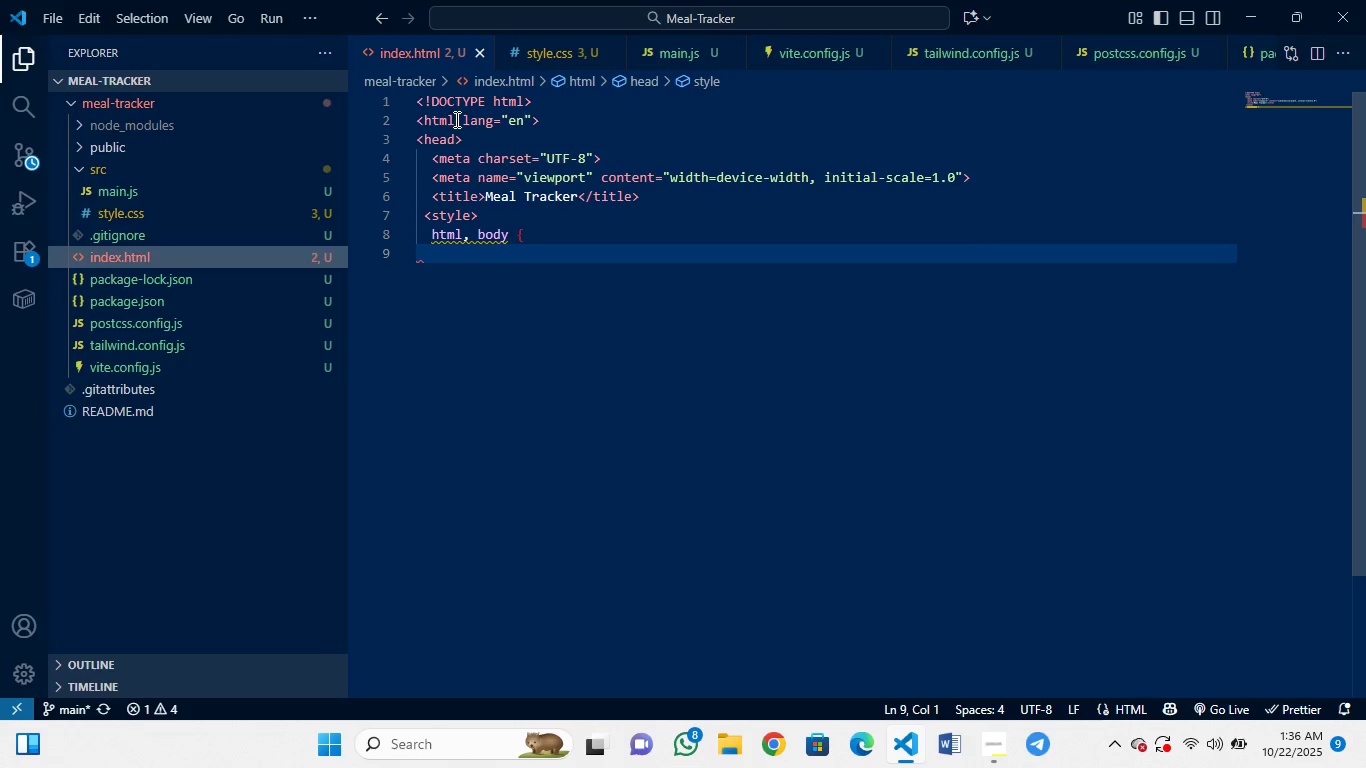 
key(Control+Z)
 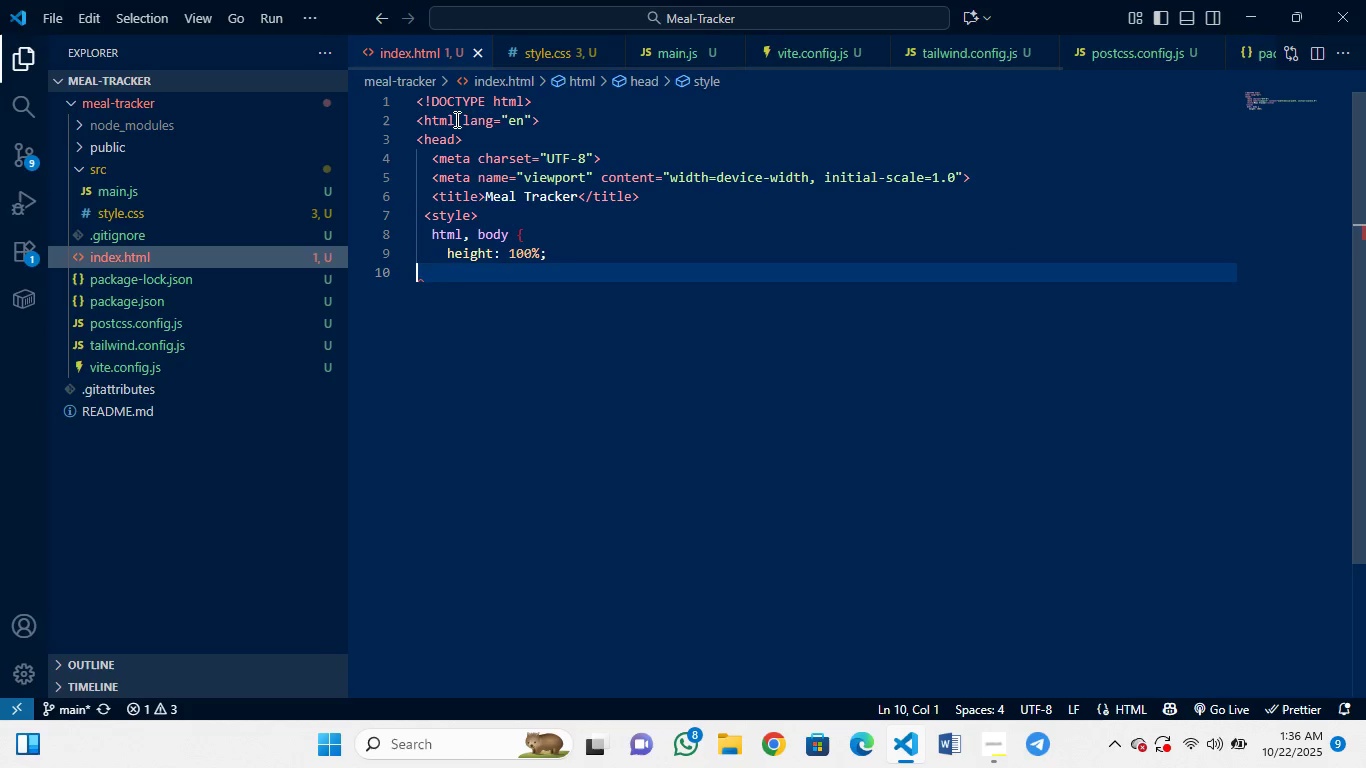 
key(Control+Z)
 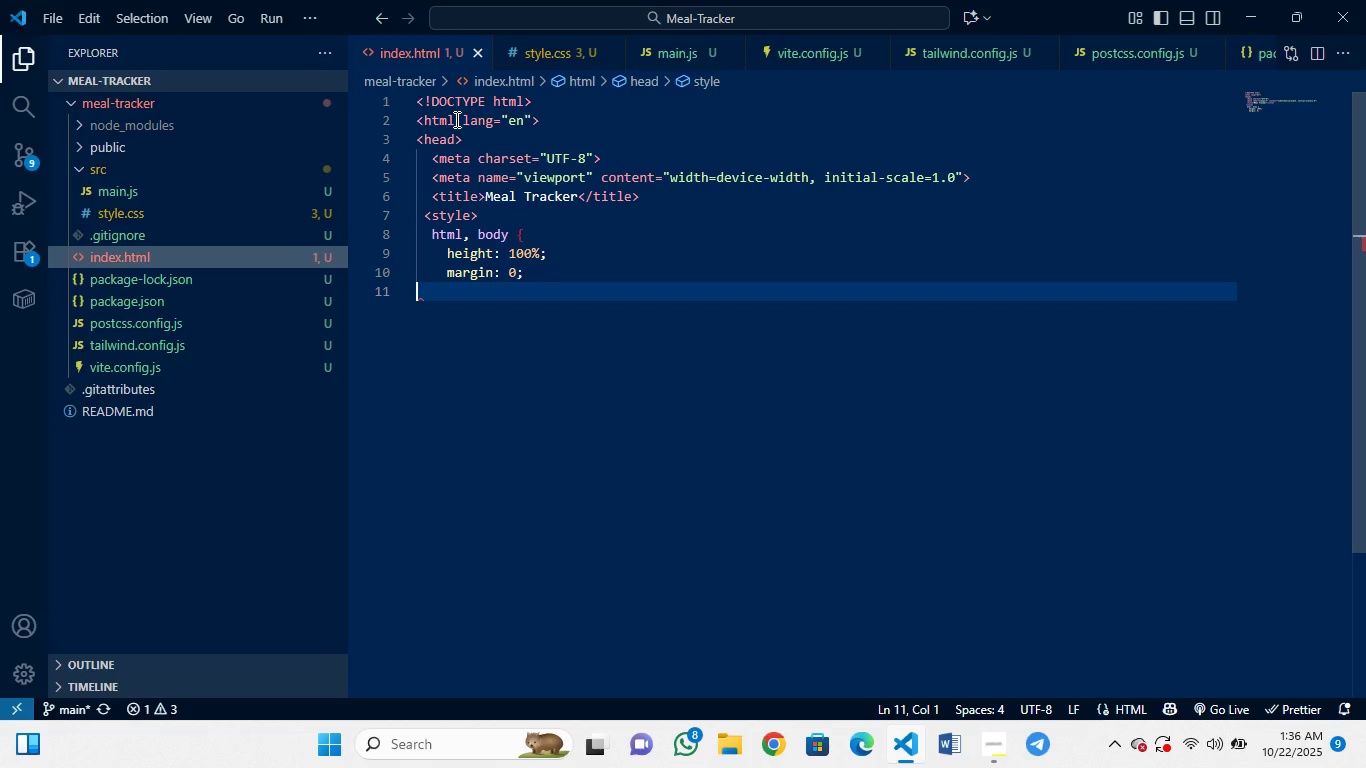 
key(Control+Z)
 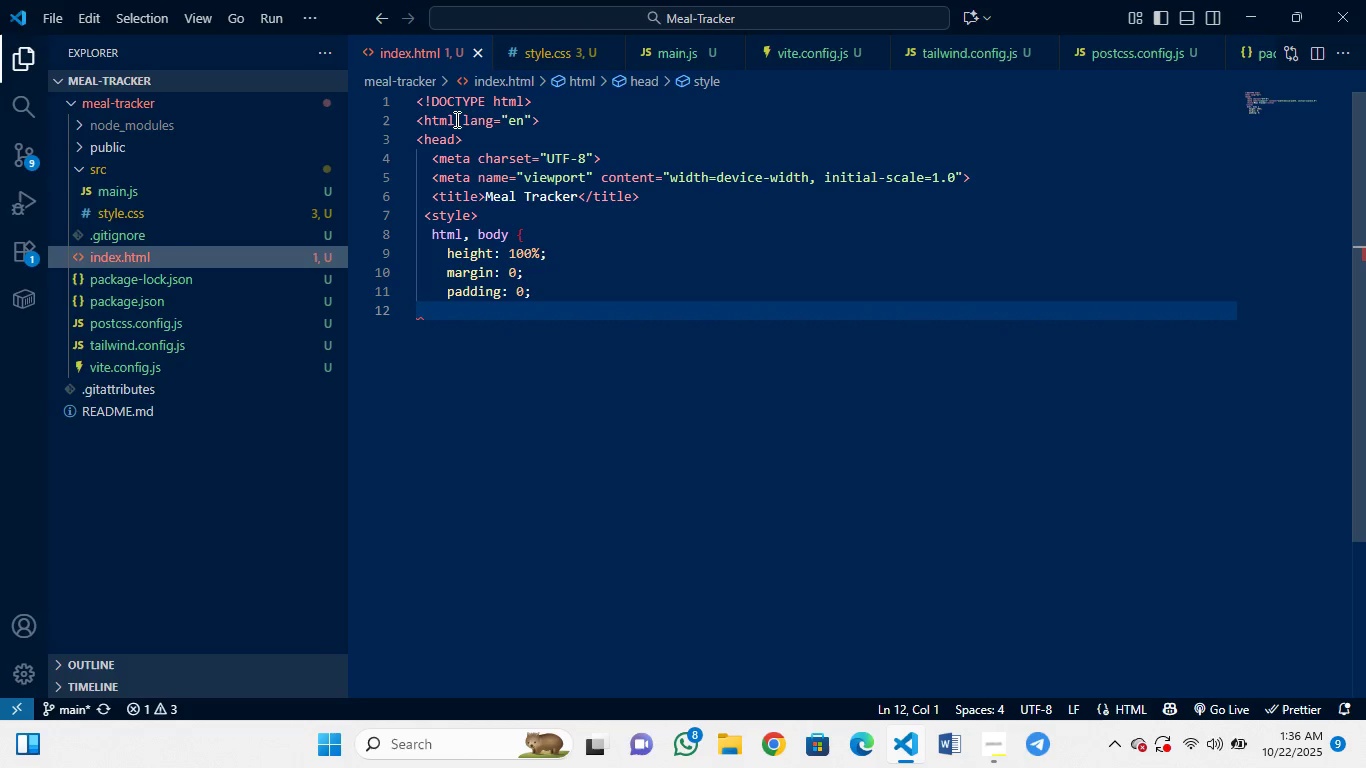 
key(Control+Z)
 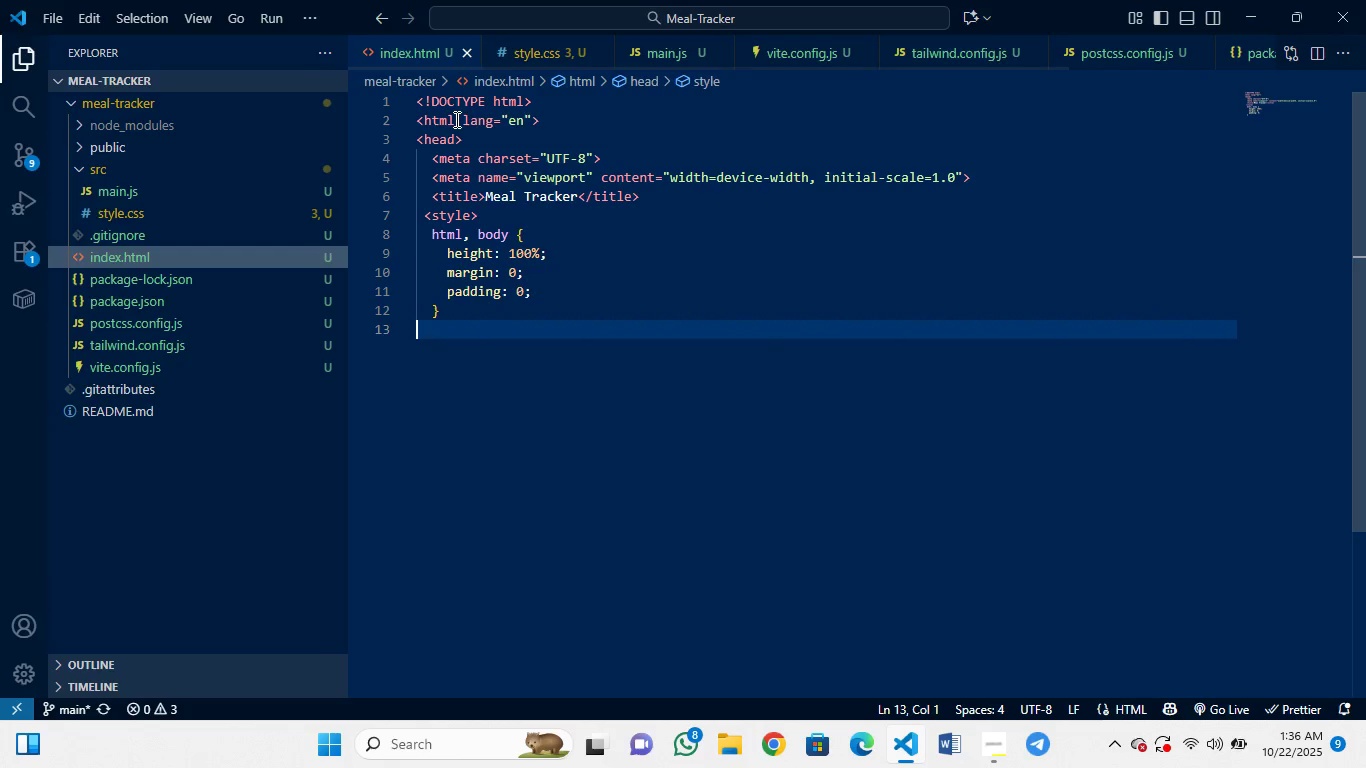 
key(Control+Z)
 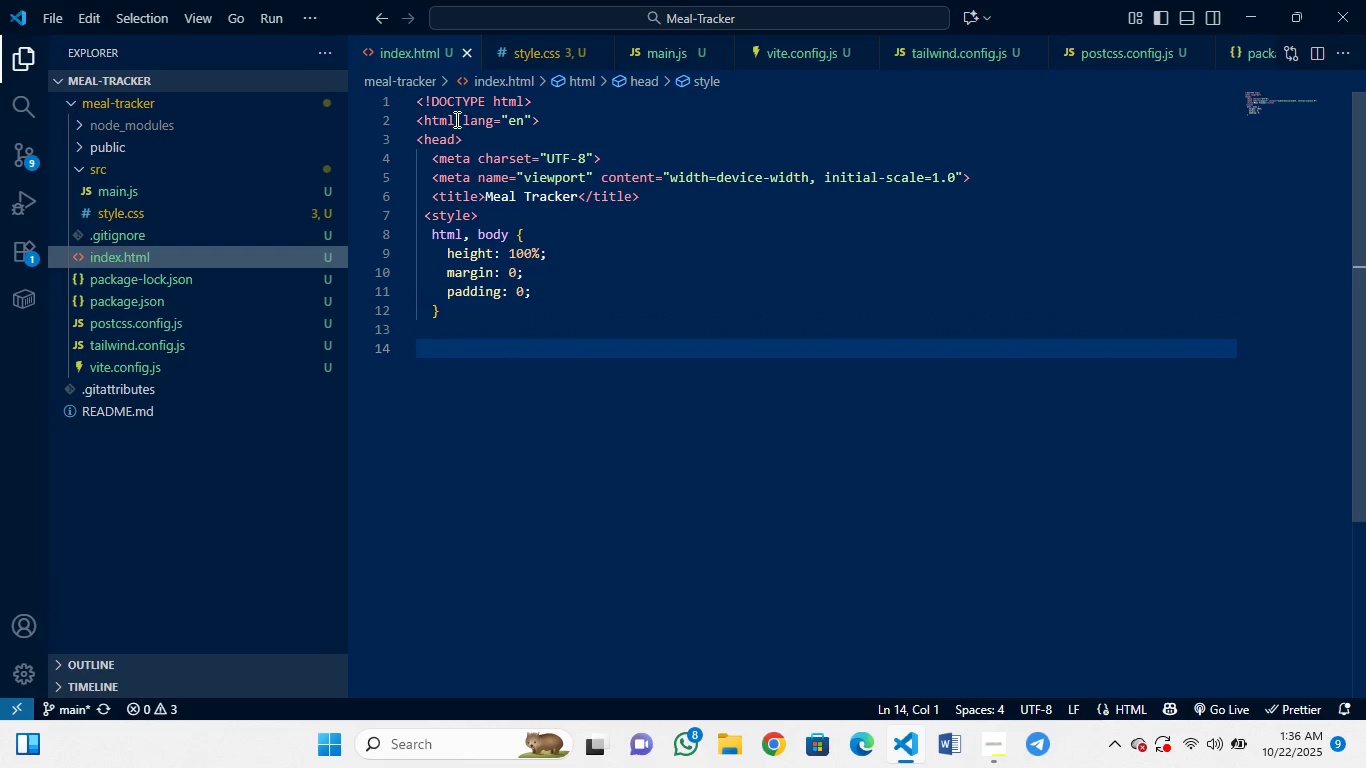 
key(Control+Z)
 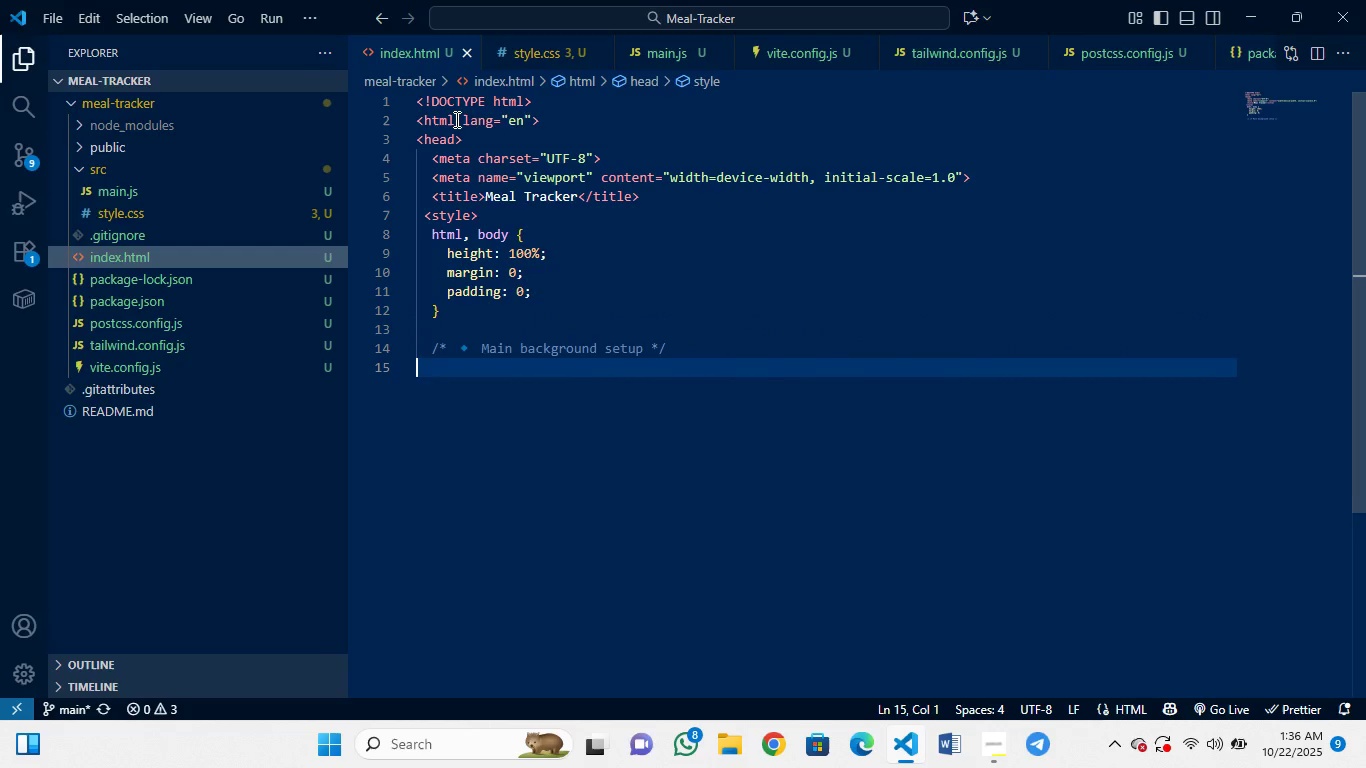 
key(Control+Z)
 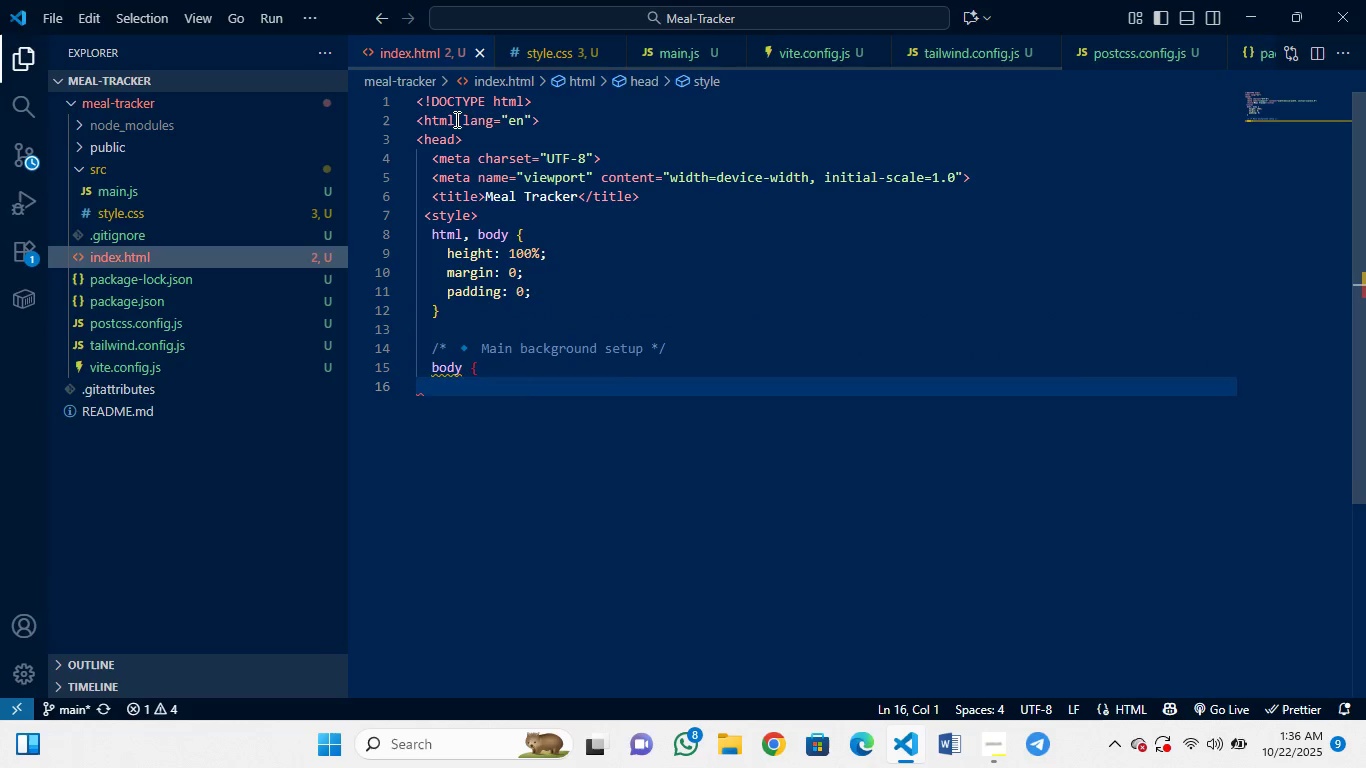 
key(Control+Z)
 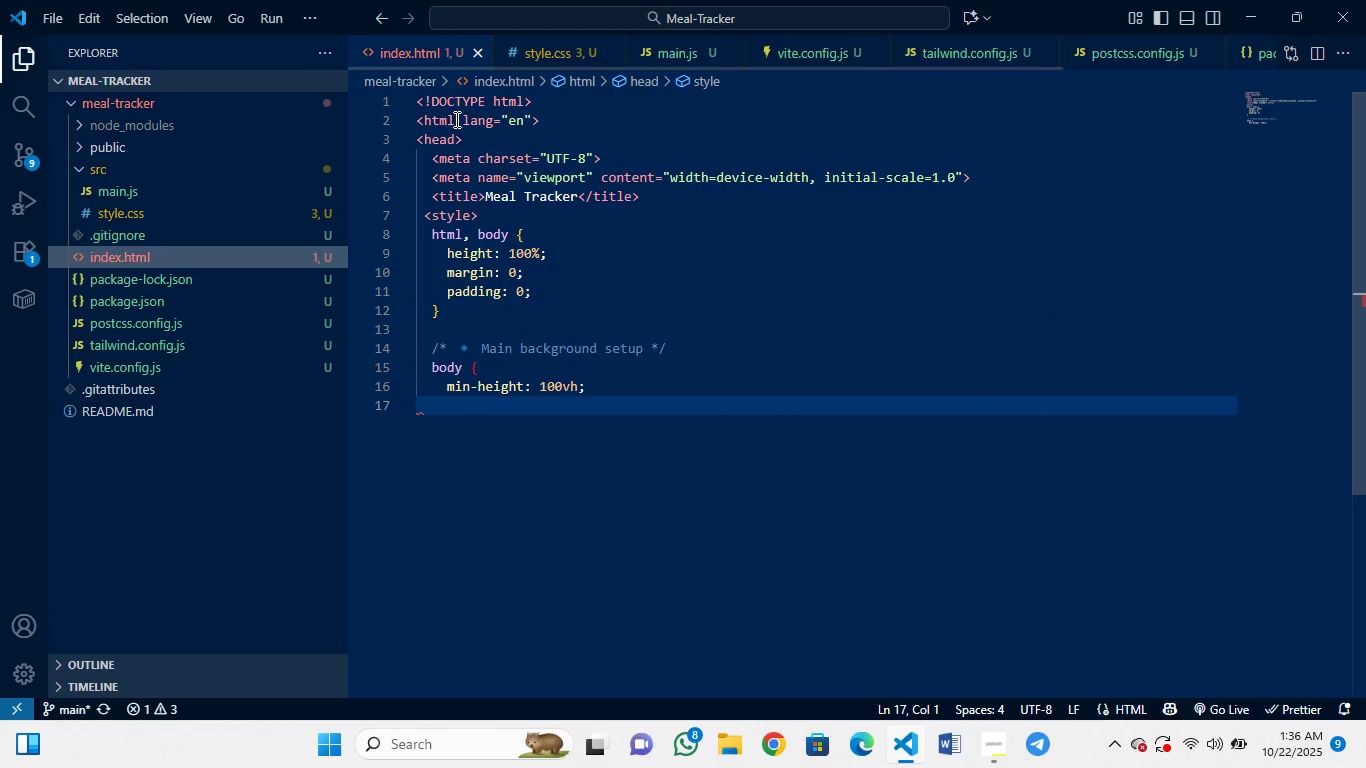 
key(Control+Z)
 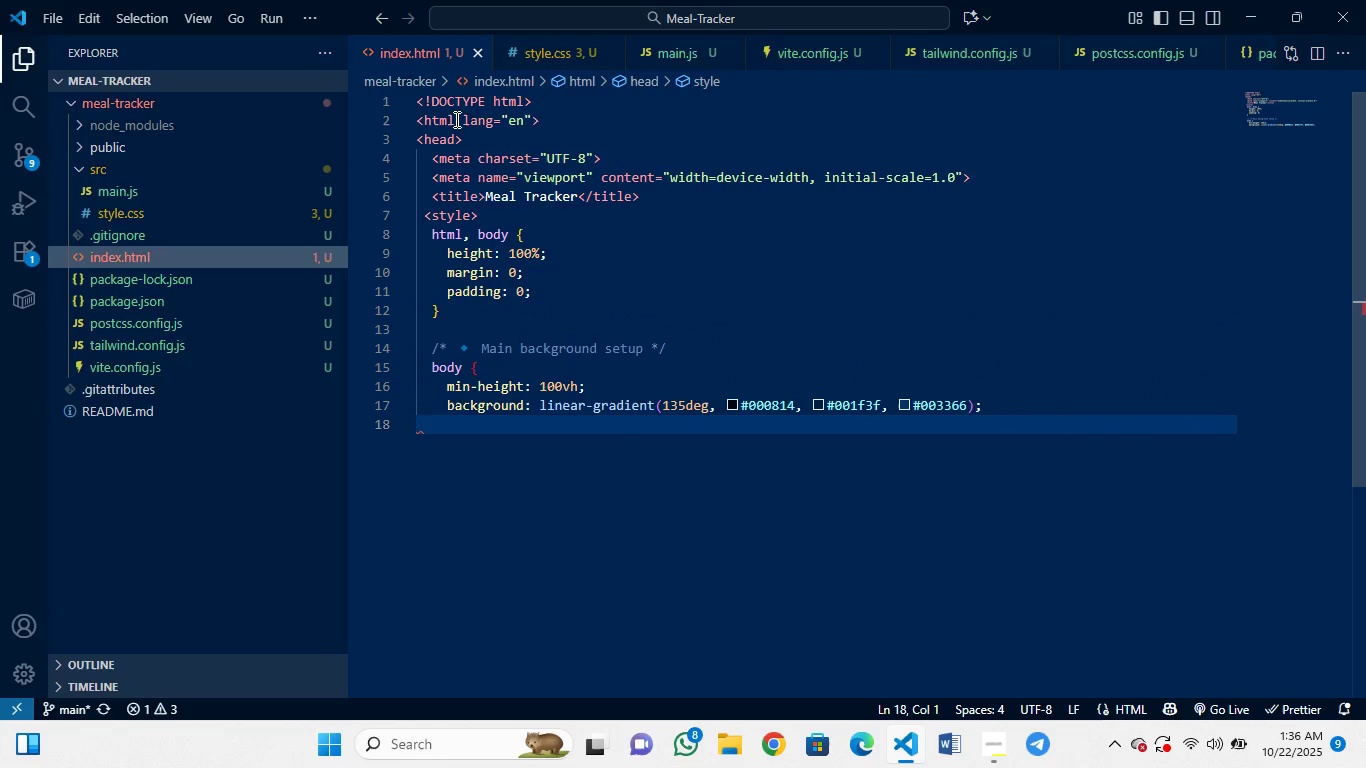 
key(Control+Z)
 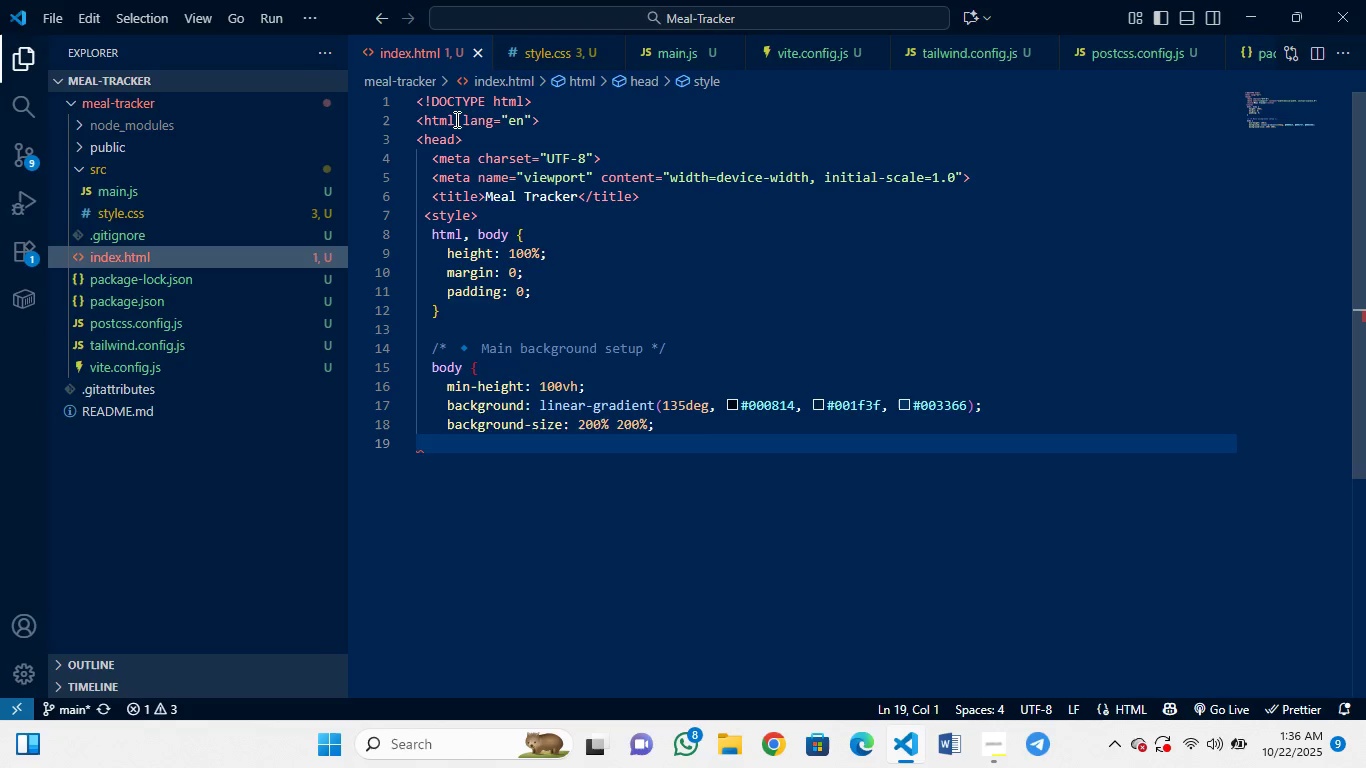 
key(Control+Z)
 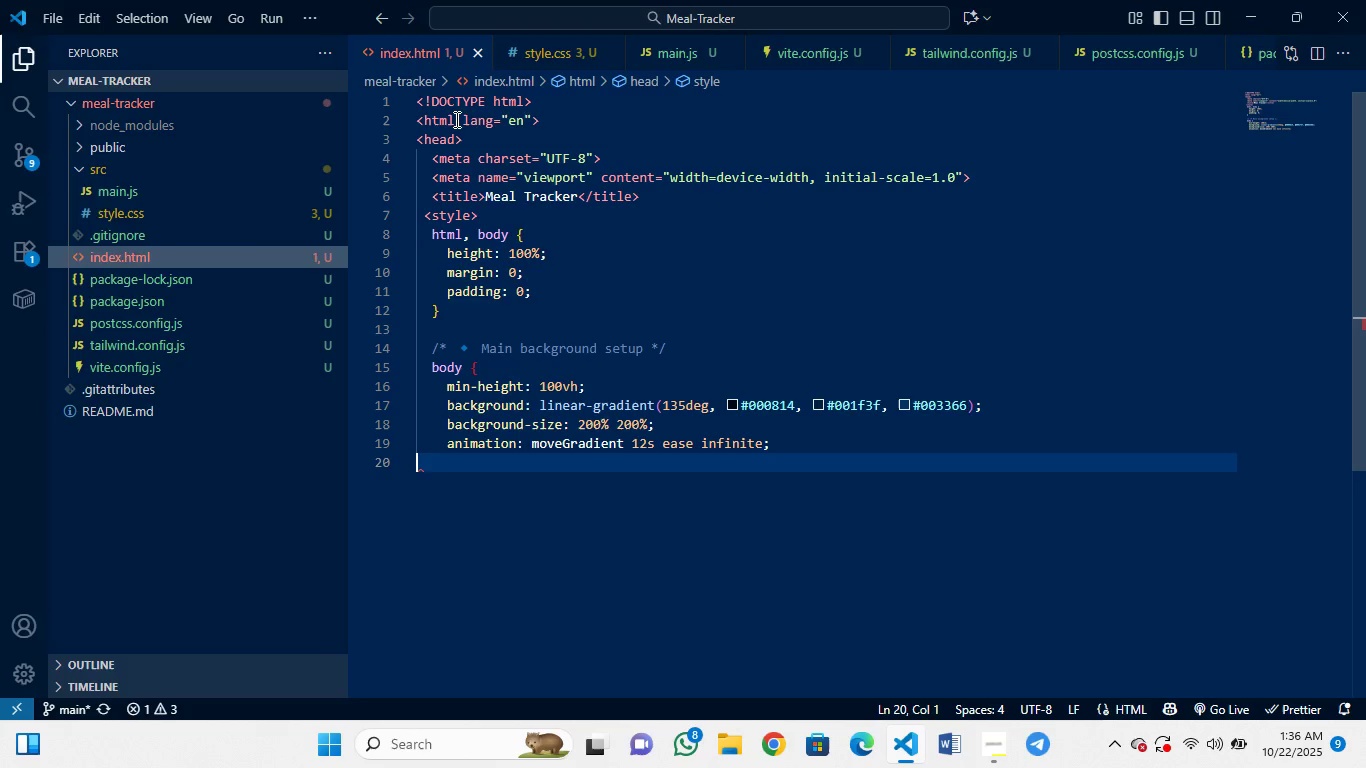 
key(Control+Z)
 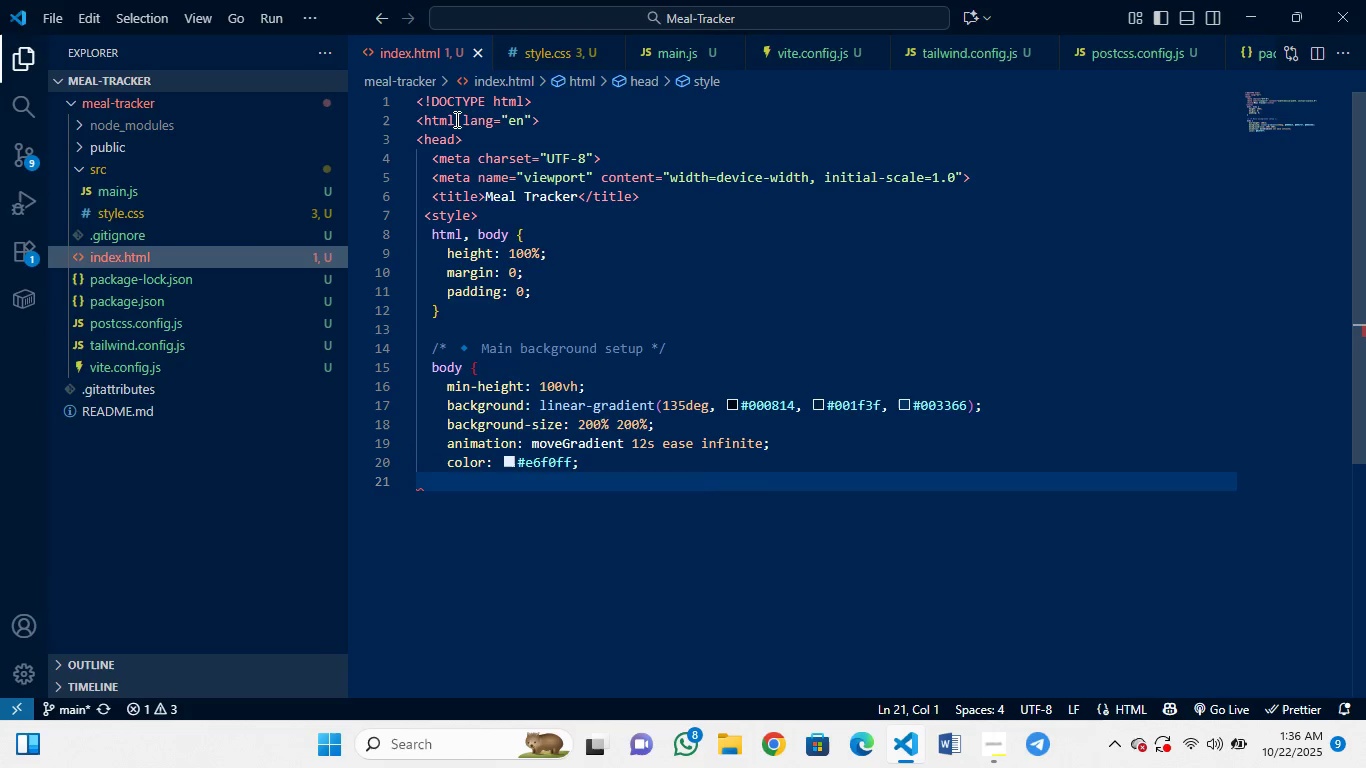 
key(Control+Z)
 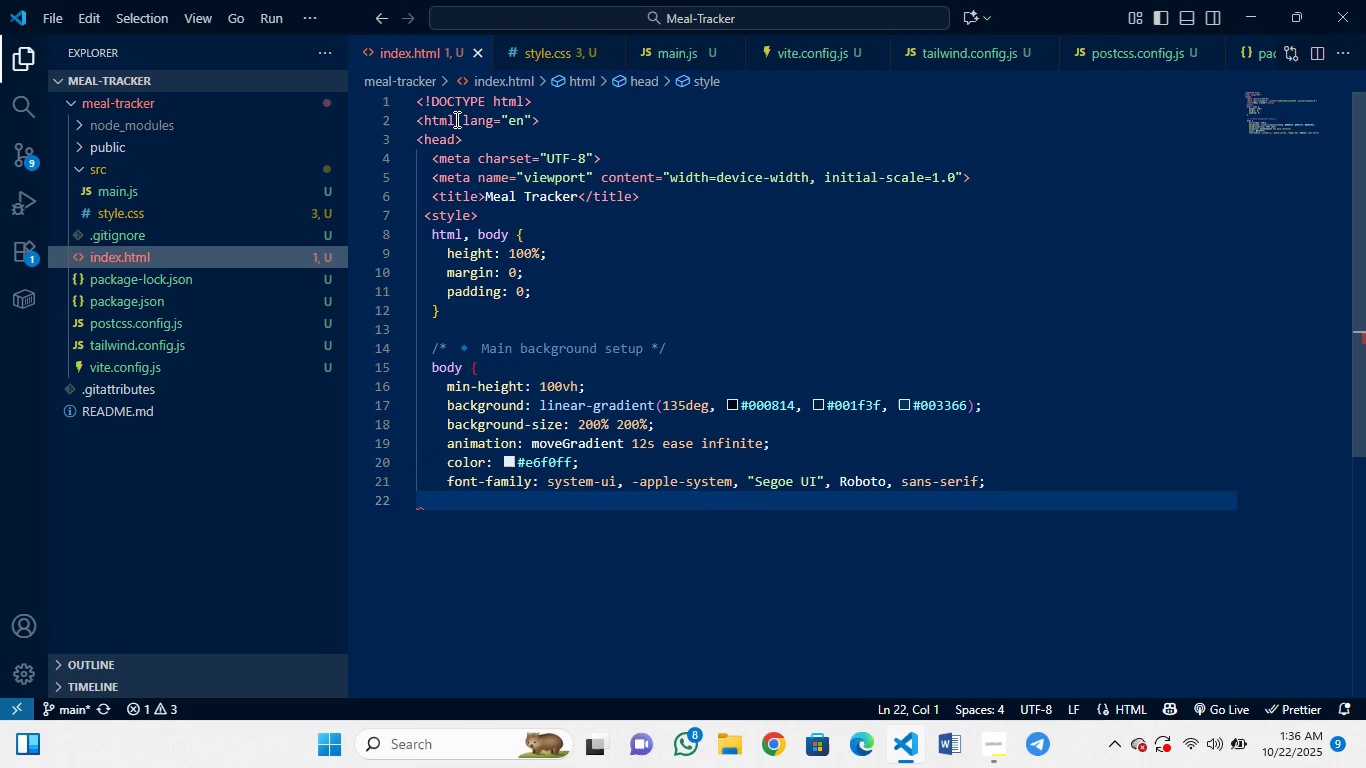 
wait(8.29)
 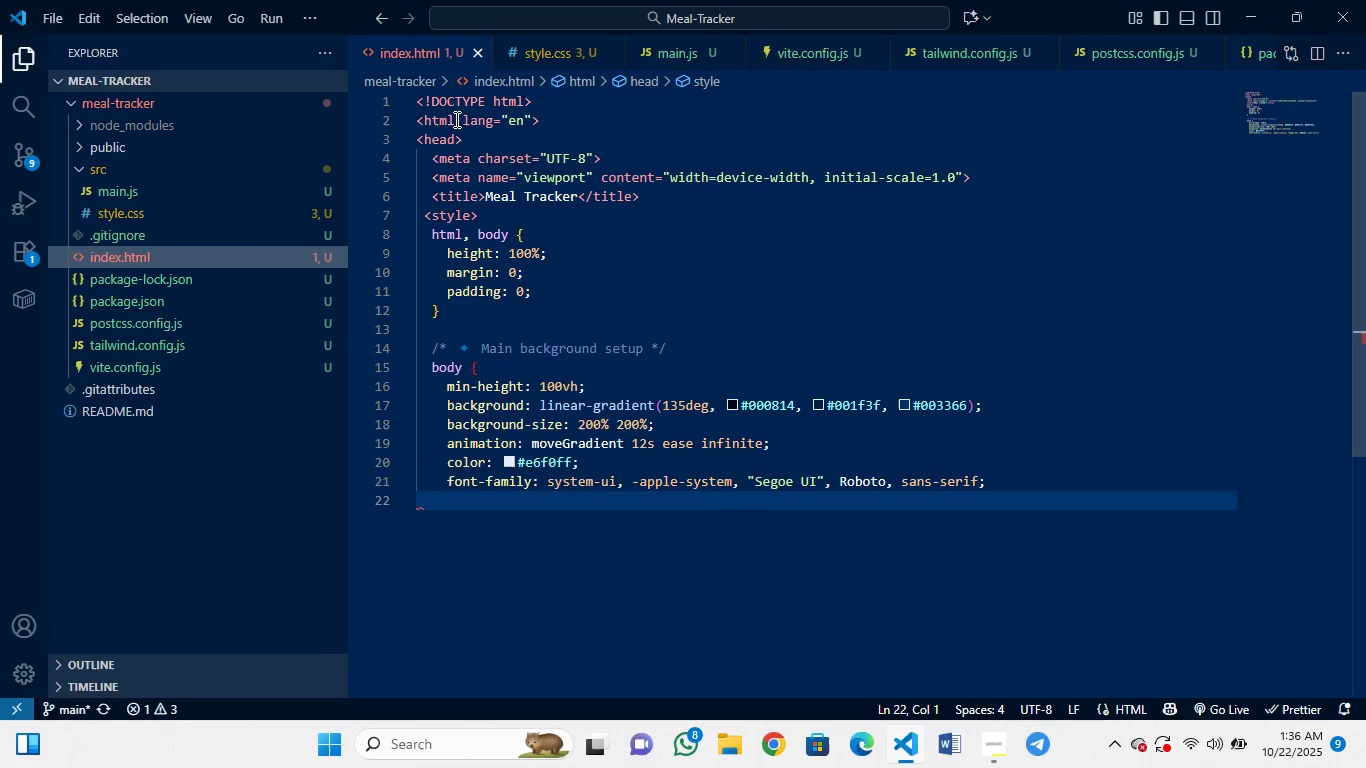 
key(Control+Z)
 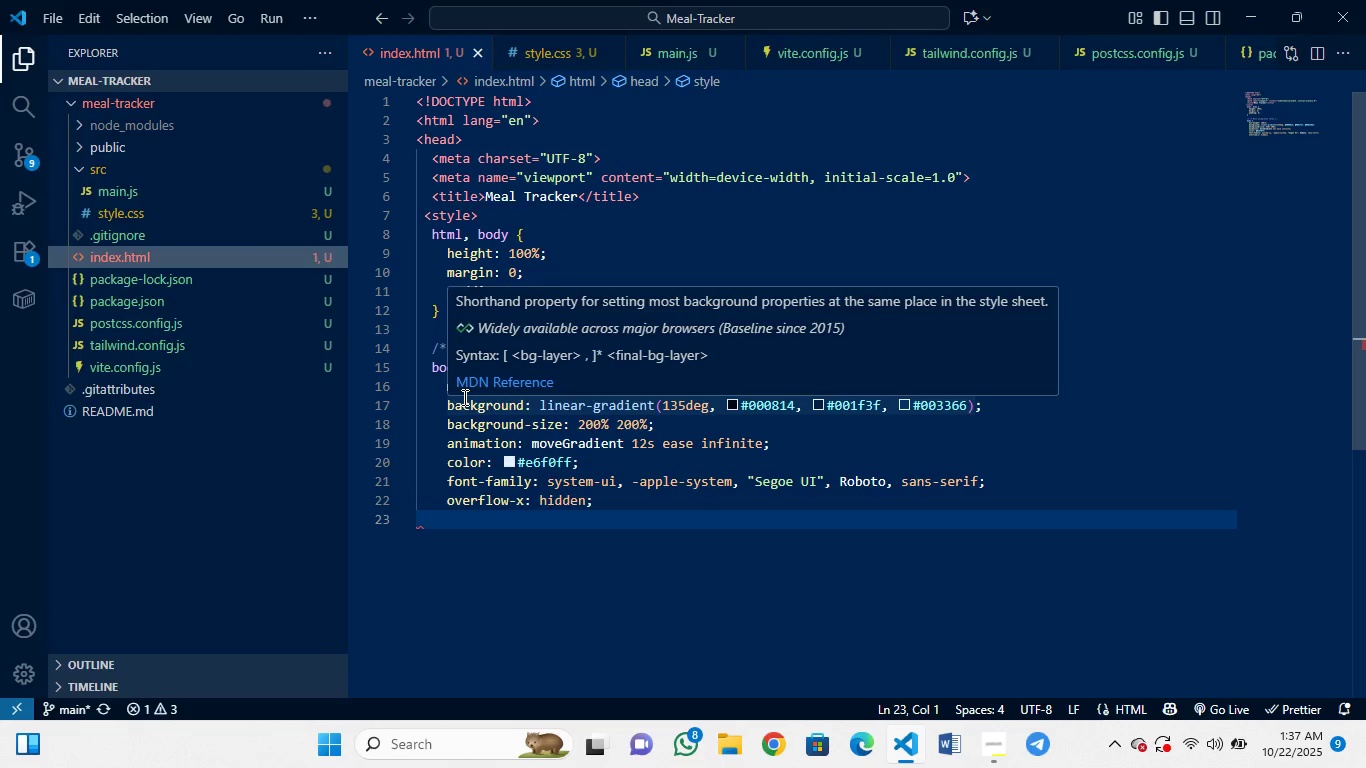 
wait(18.1)
 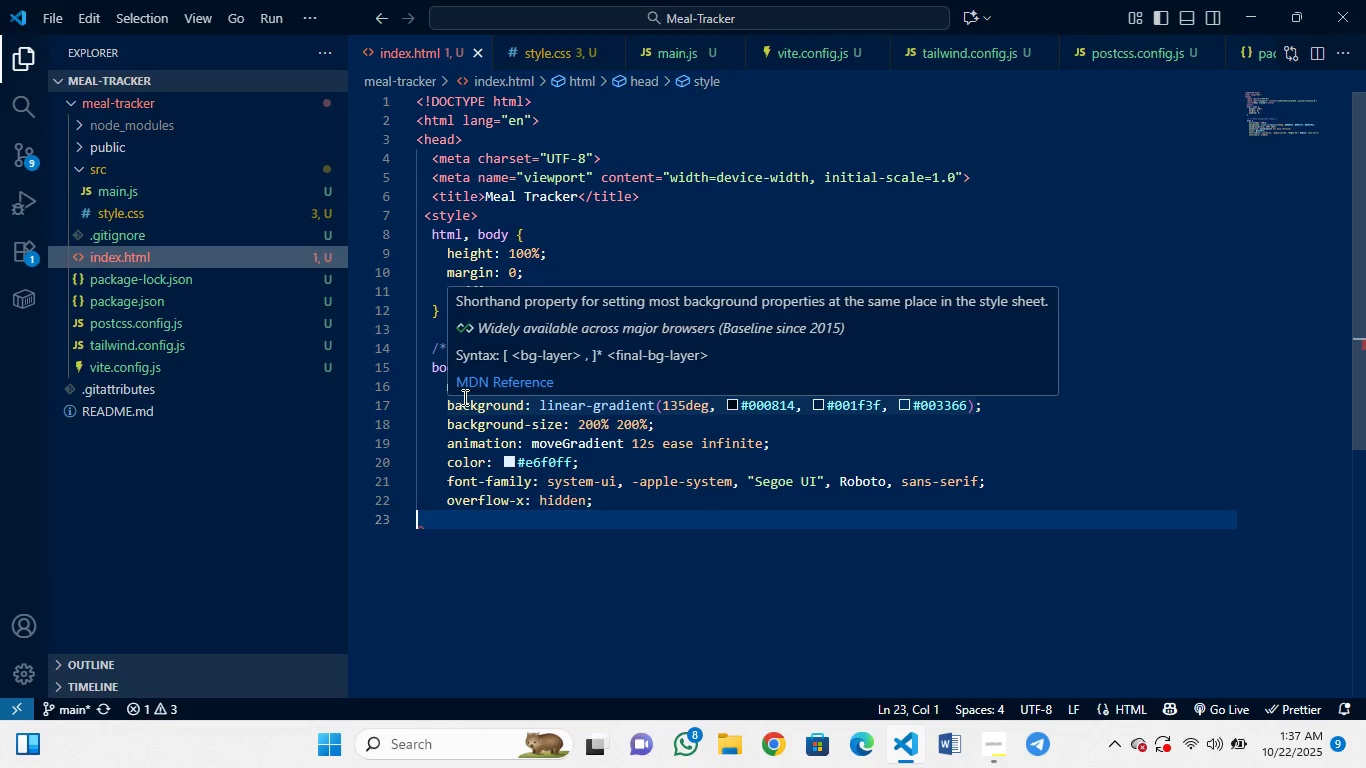 
key(Control+Z)
 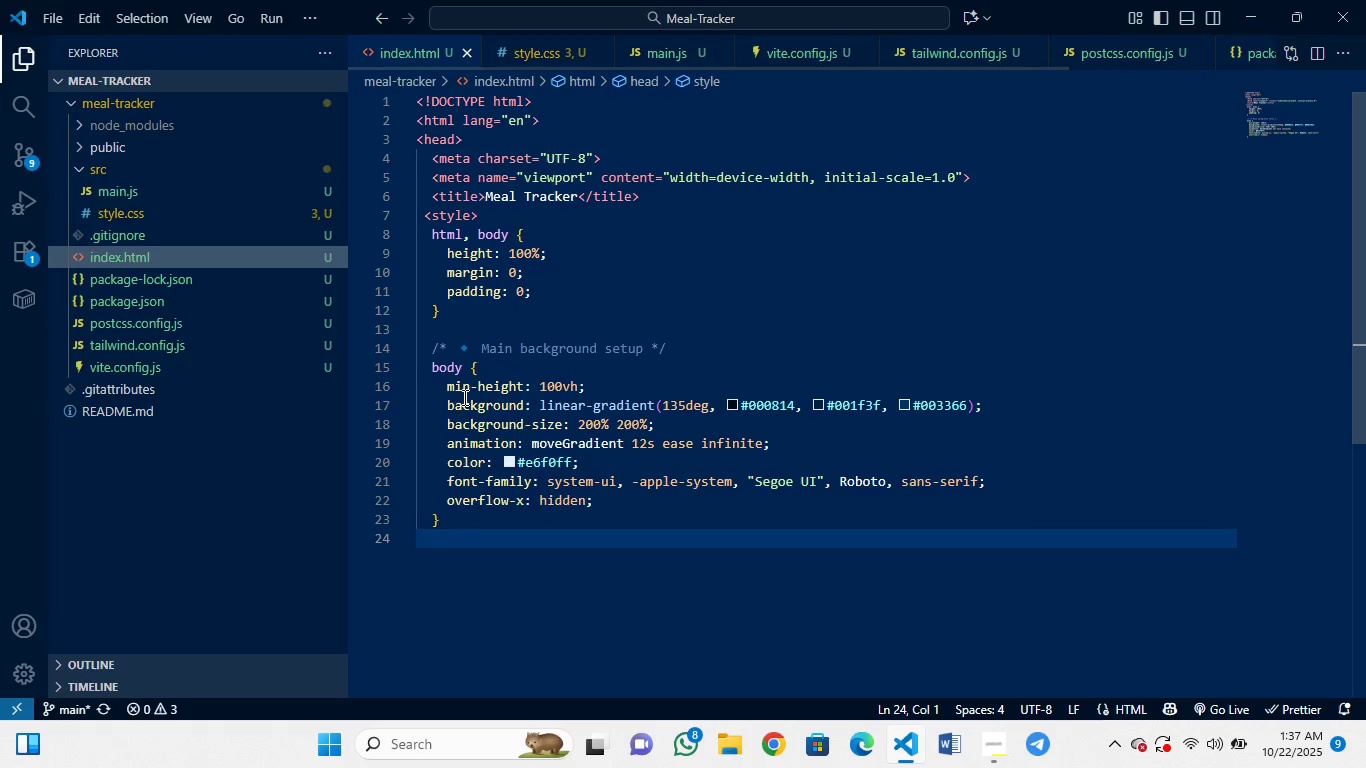 
key(Control+Z)